 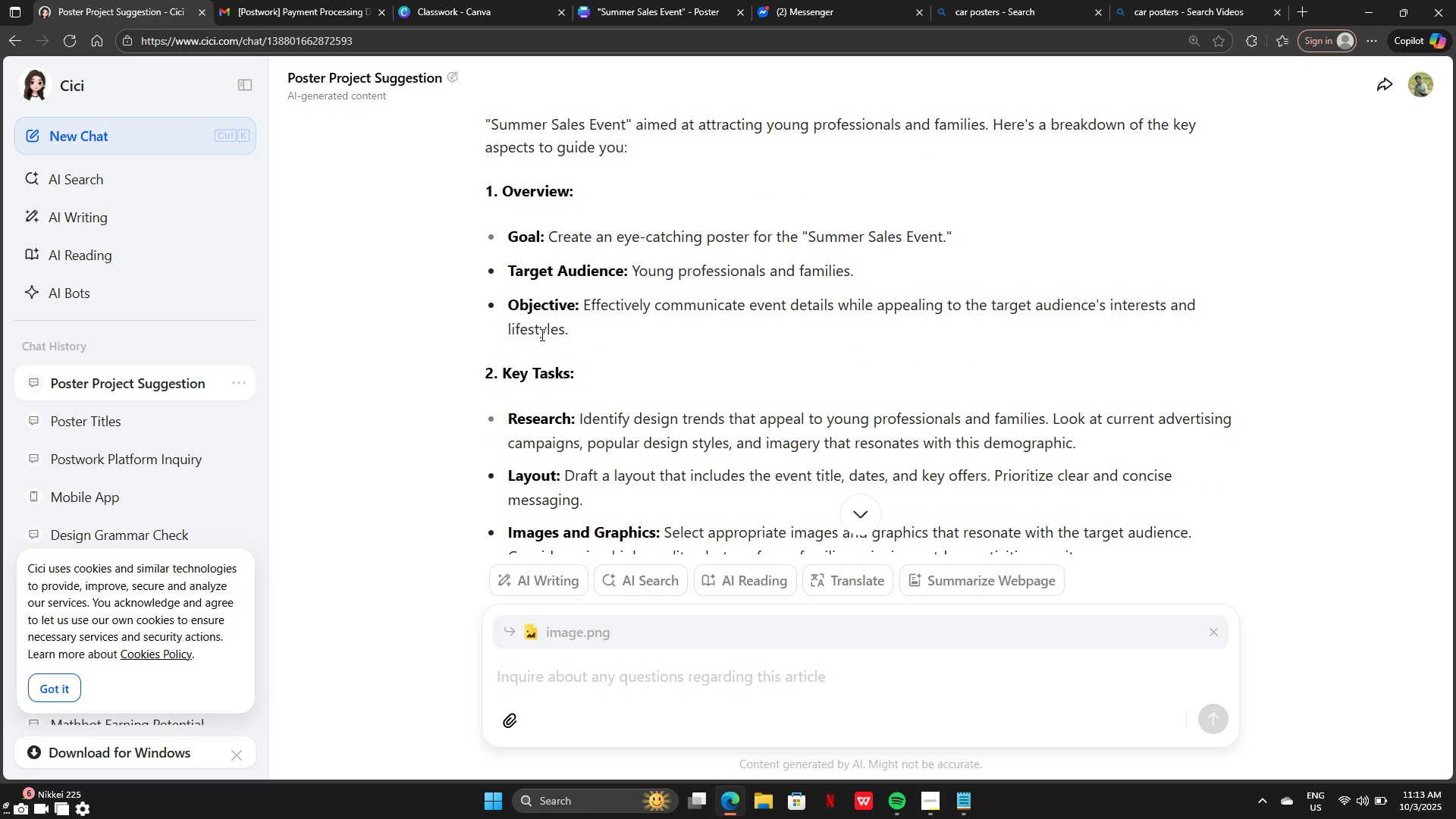 
scroll: coordinate [672, 403], scroll_direction: down, amount: 13.0
 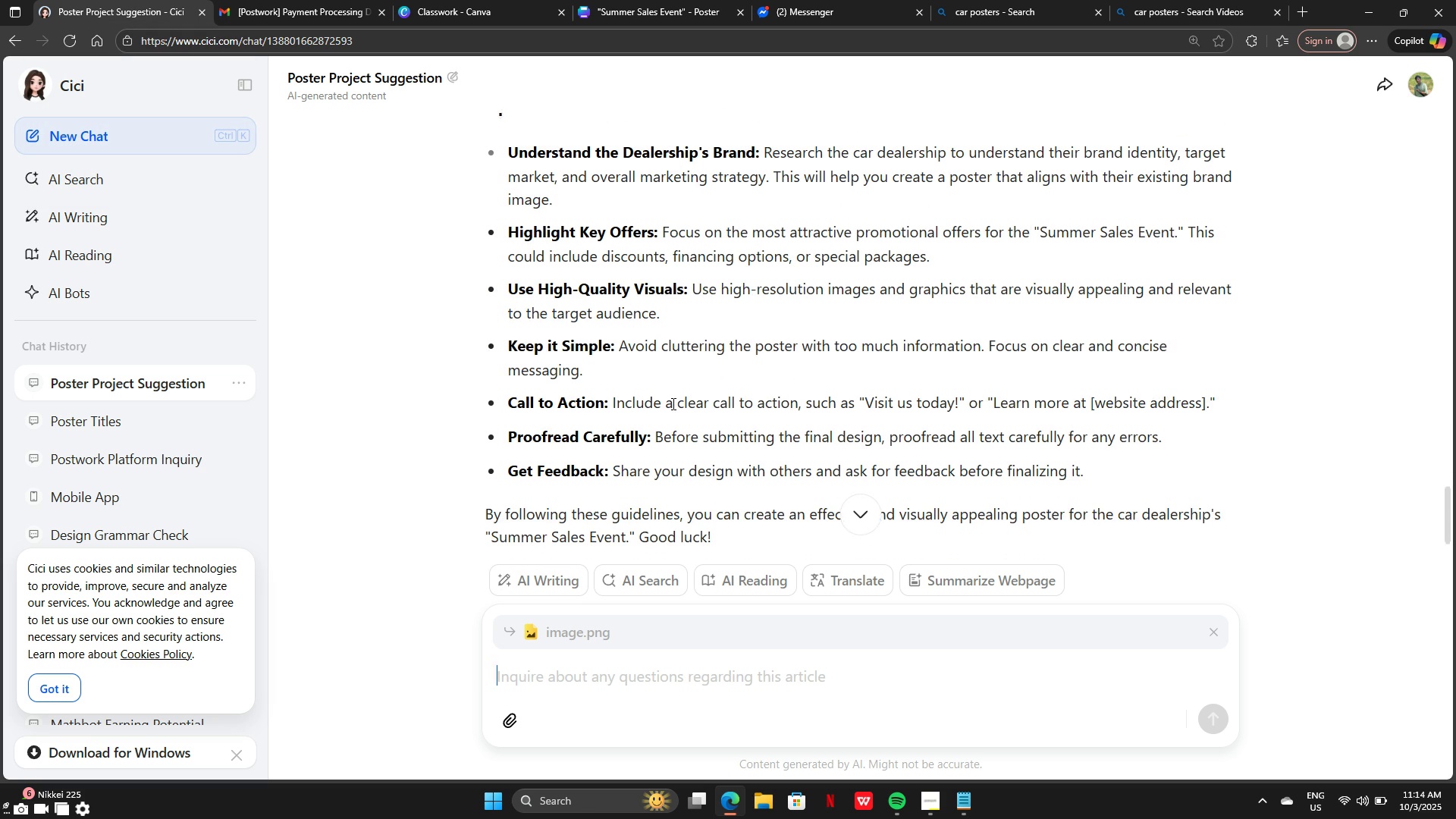 
scroll: coordinate [672, 403], scroll_direction: down, amount: 3.0
 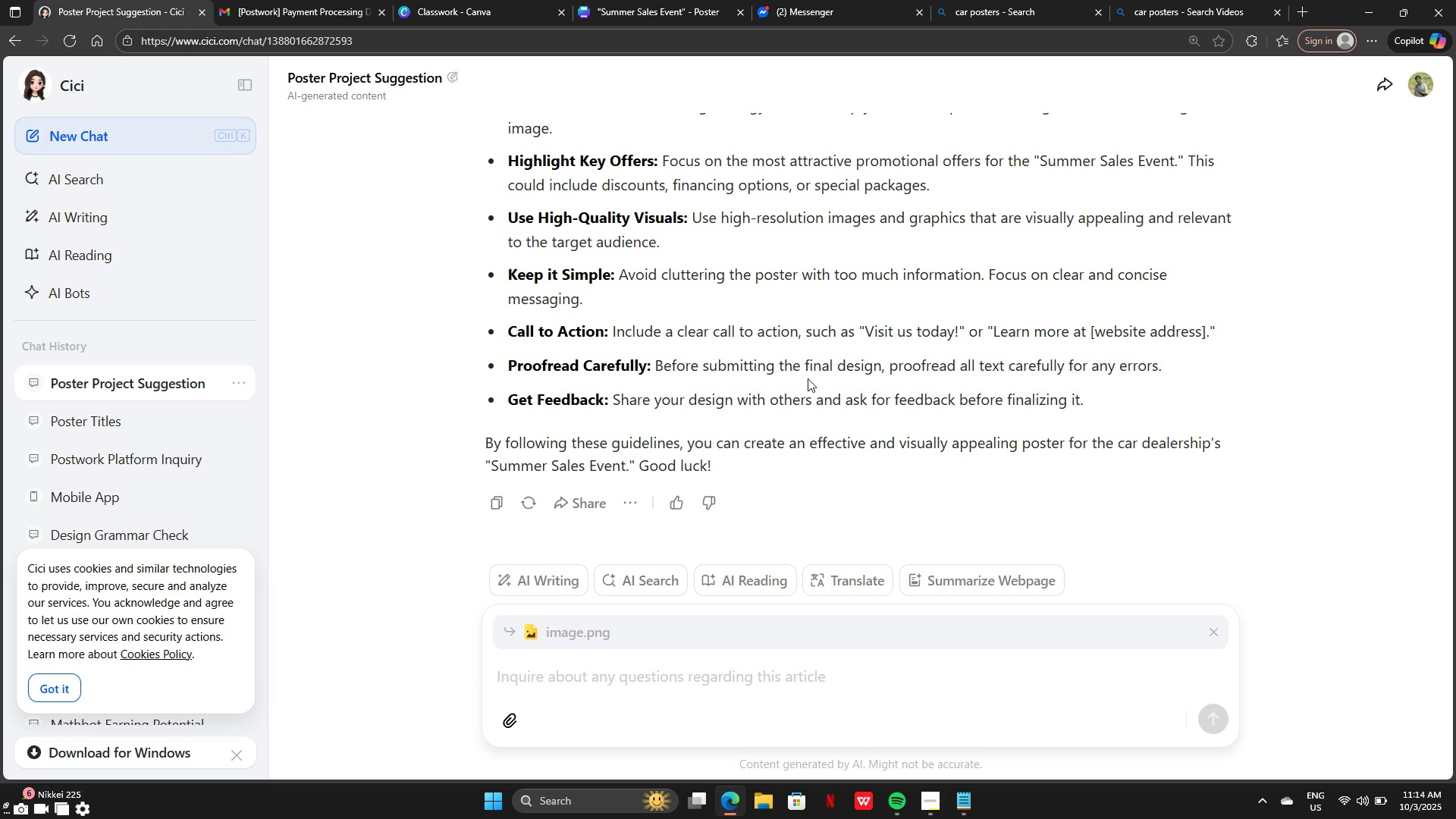 
wait(5.98)
 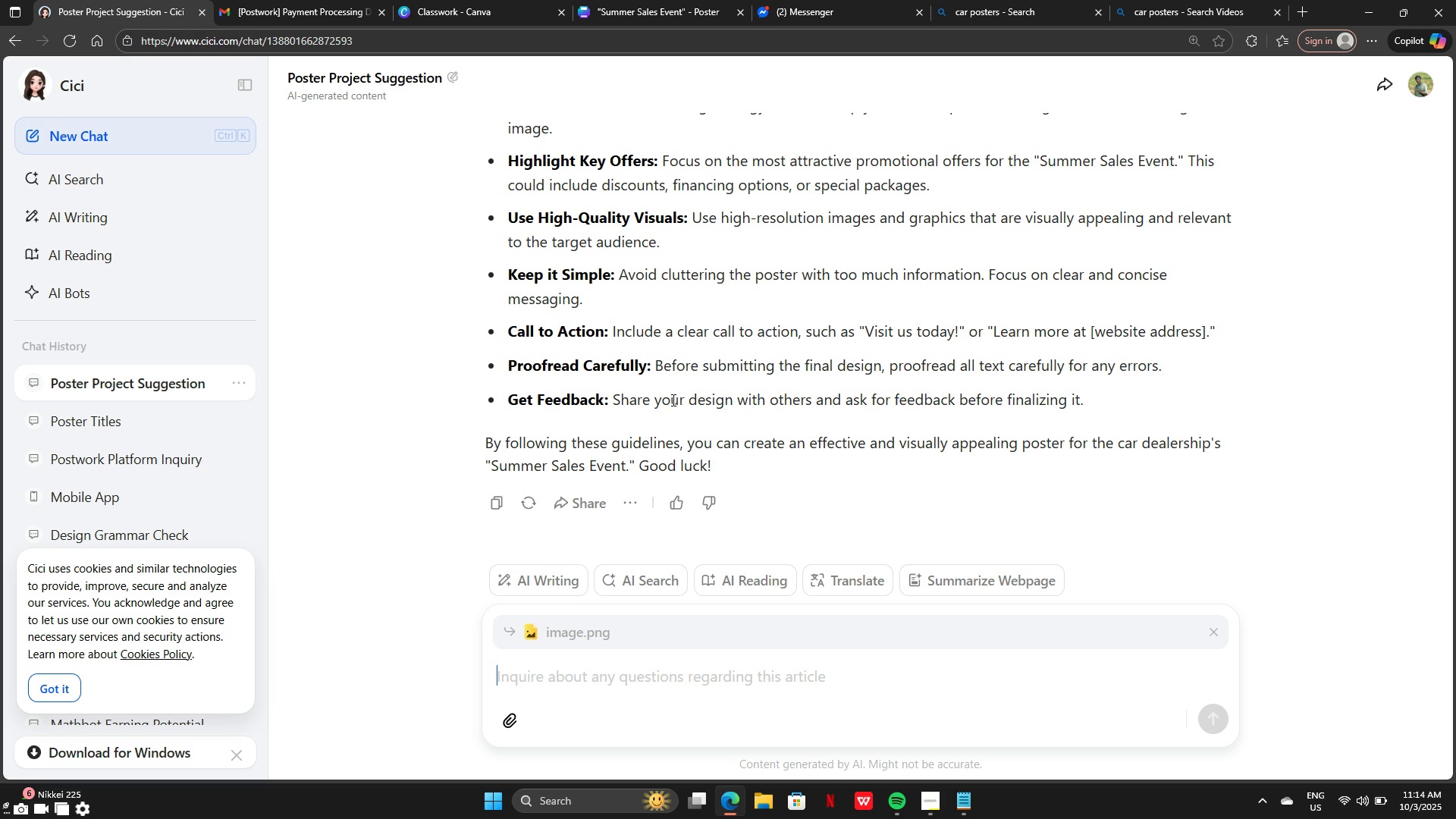 
scroll: coordinate [856, 410], scroll_direction: up, amount: 5.0
 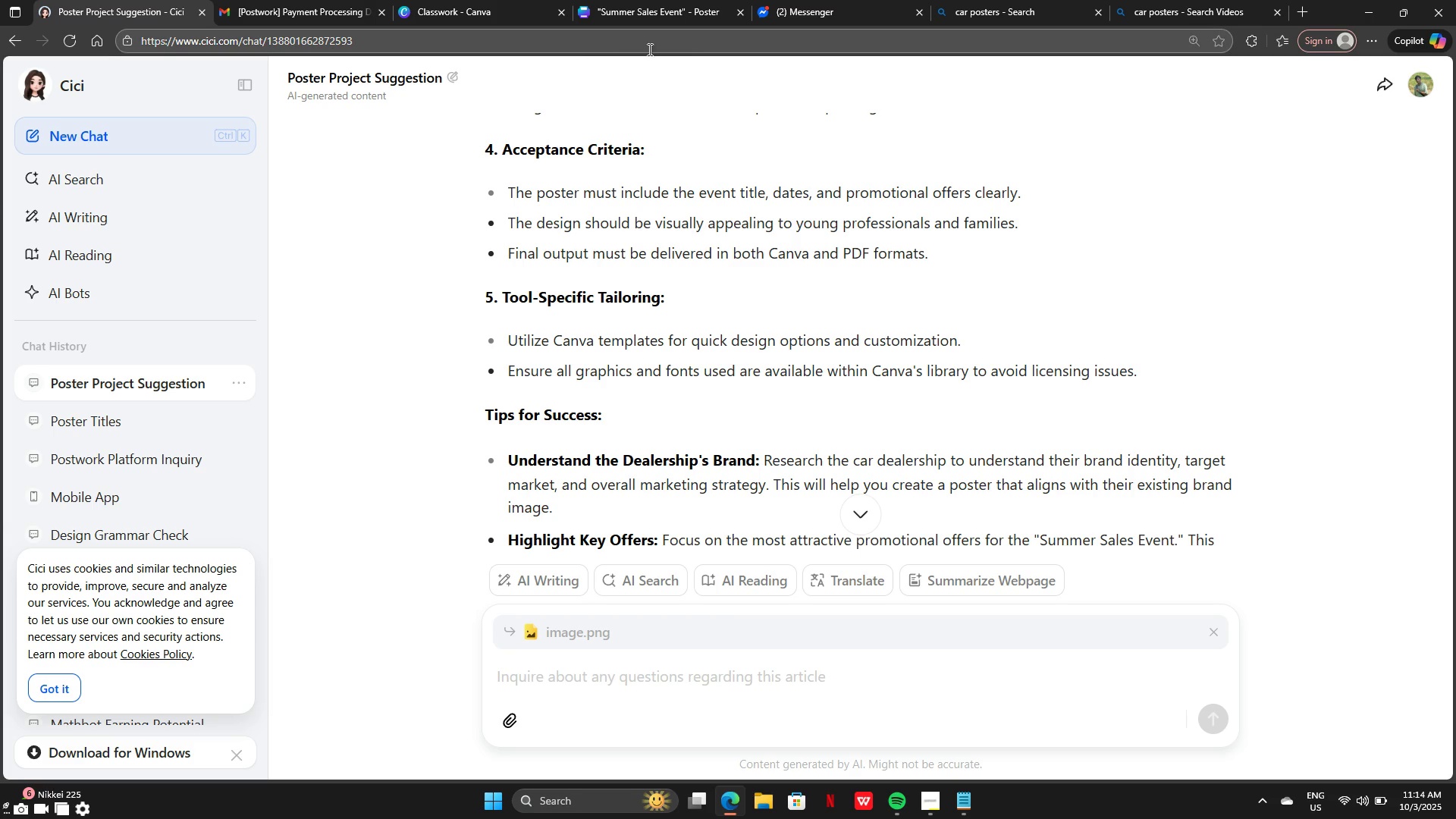 
wait(5.87)
 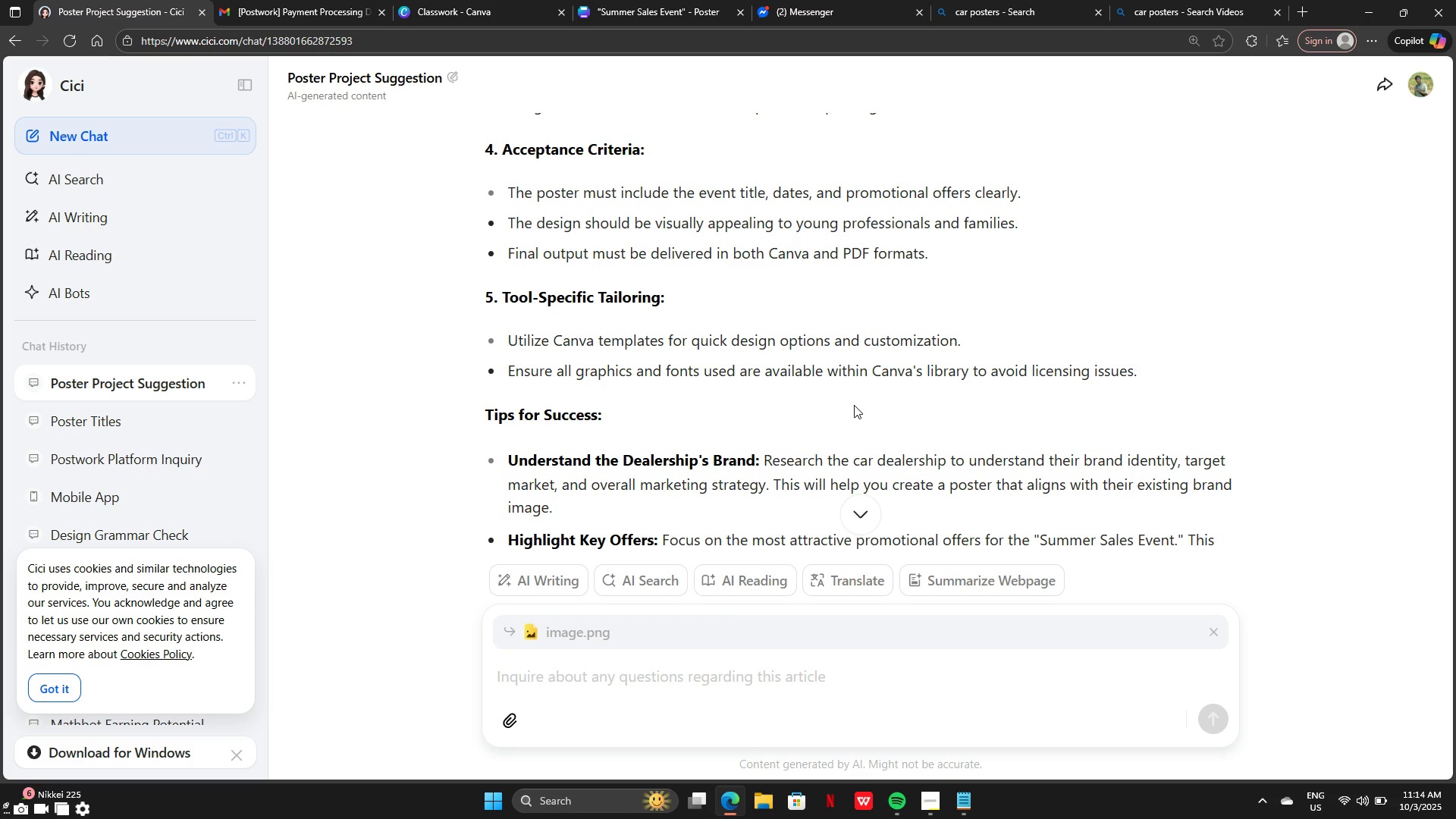 
left_click([626, 8])
 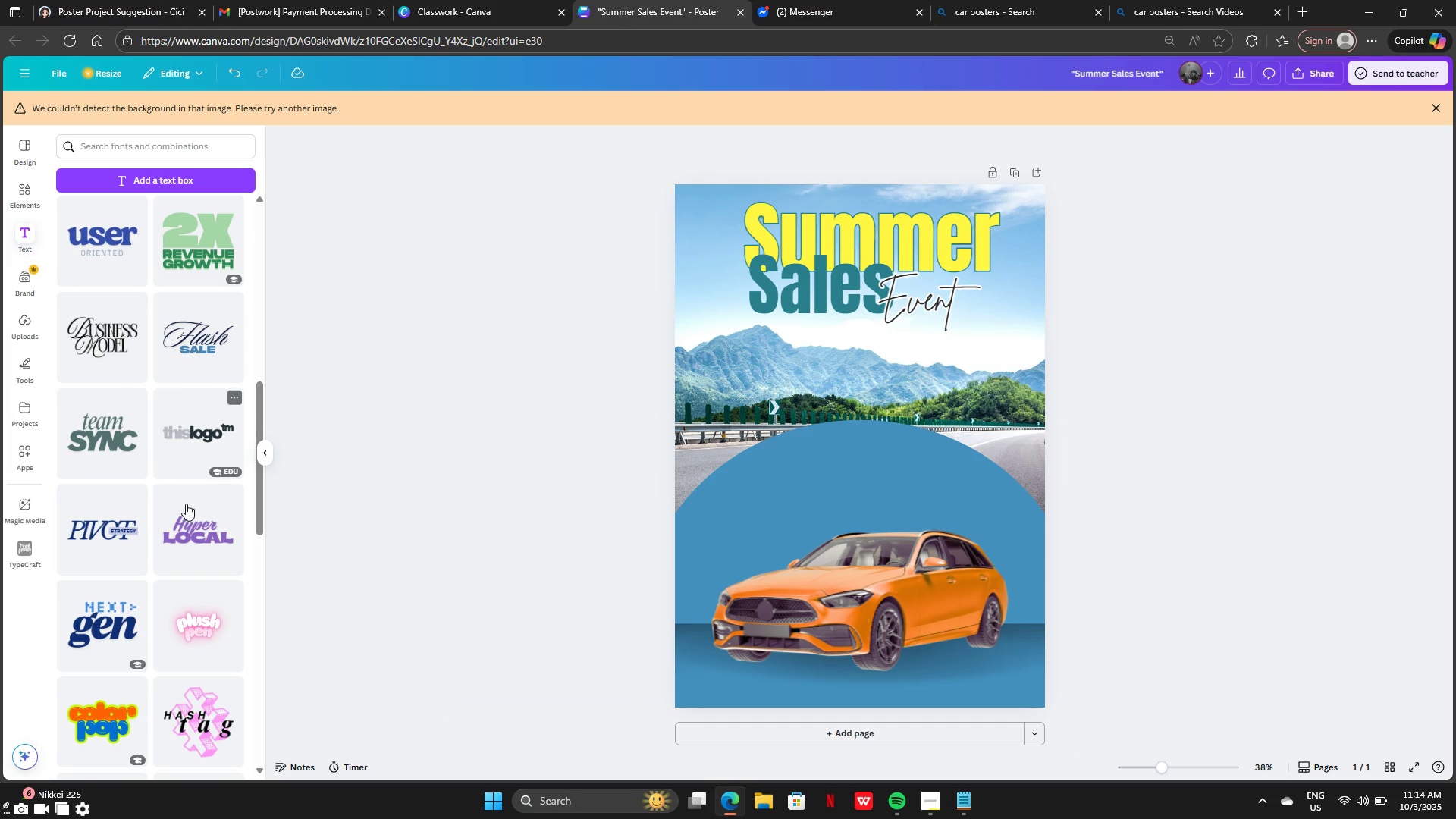 
scroll: coordinate [164, 563], scroll_direction: down, amount: 2.0
 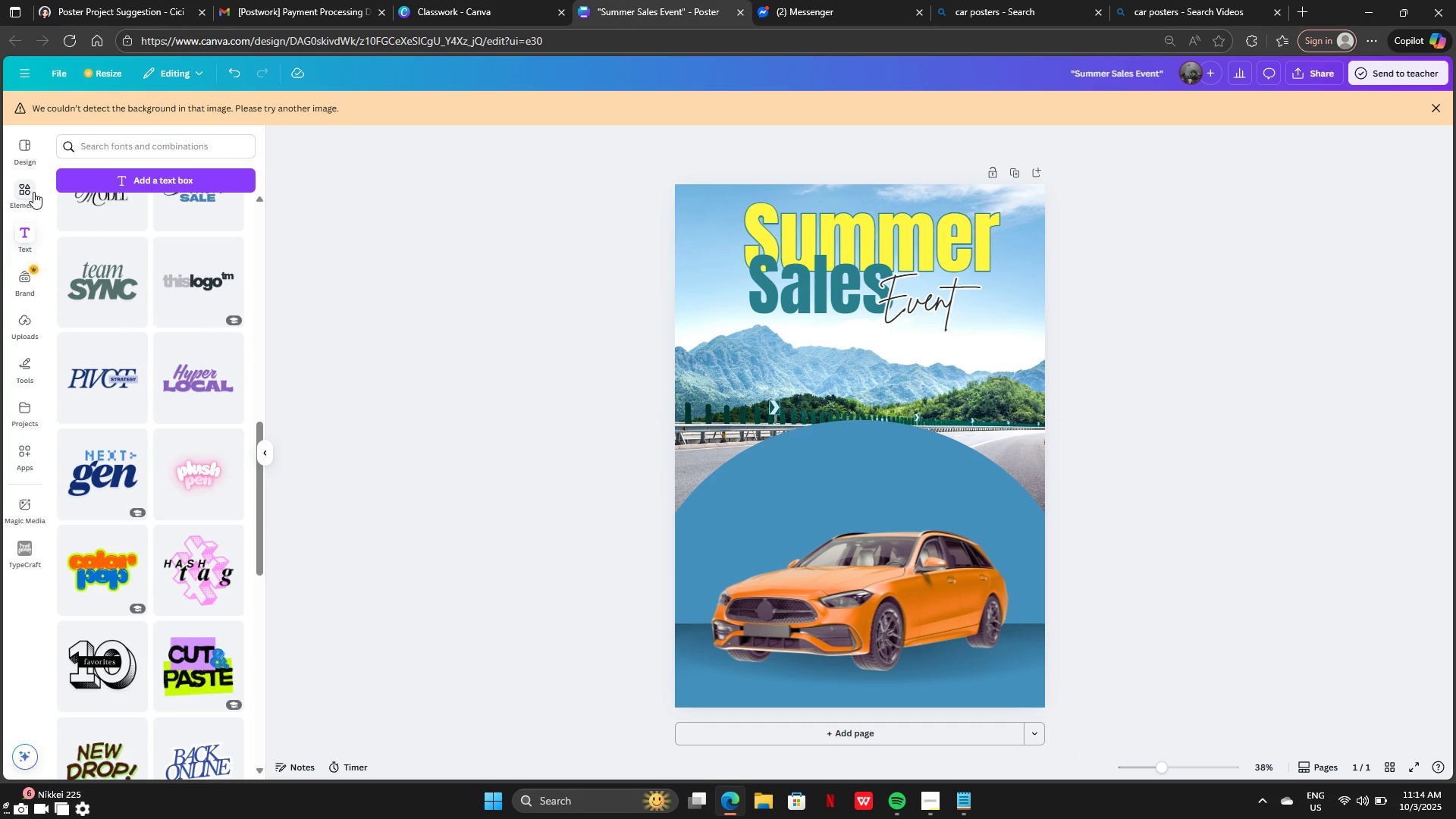 
left_click([33, 192])
 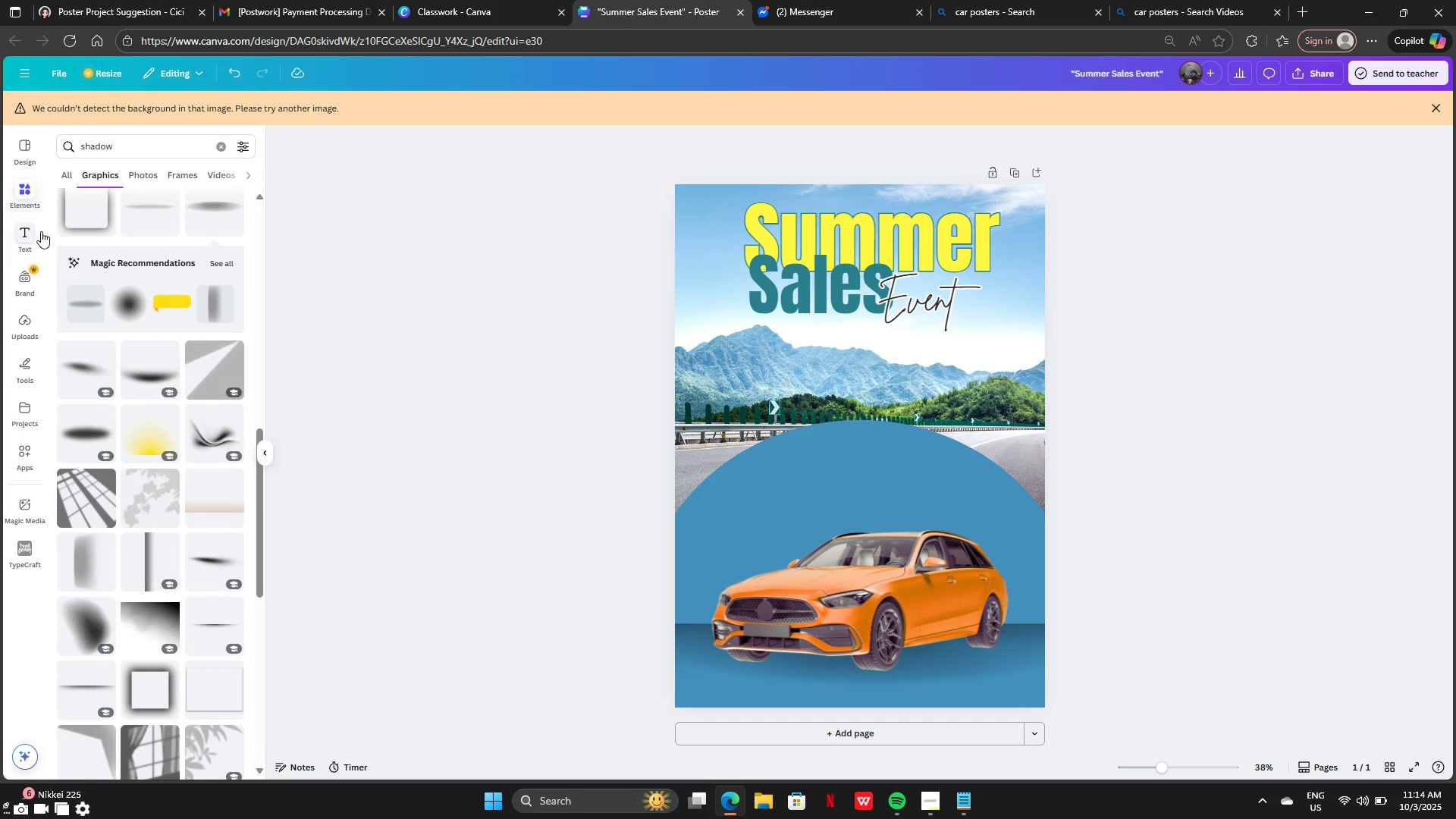 
left_click([32, 243])
 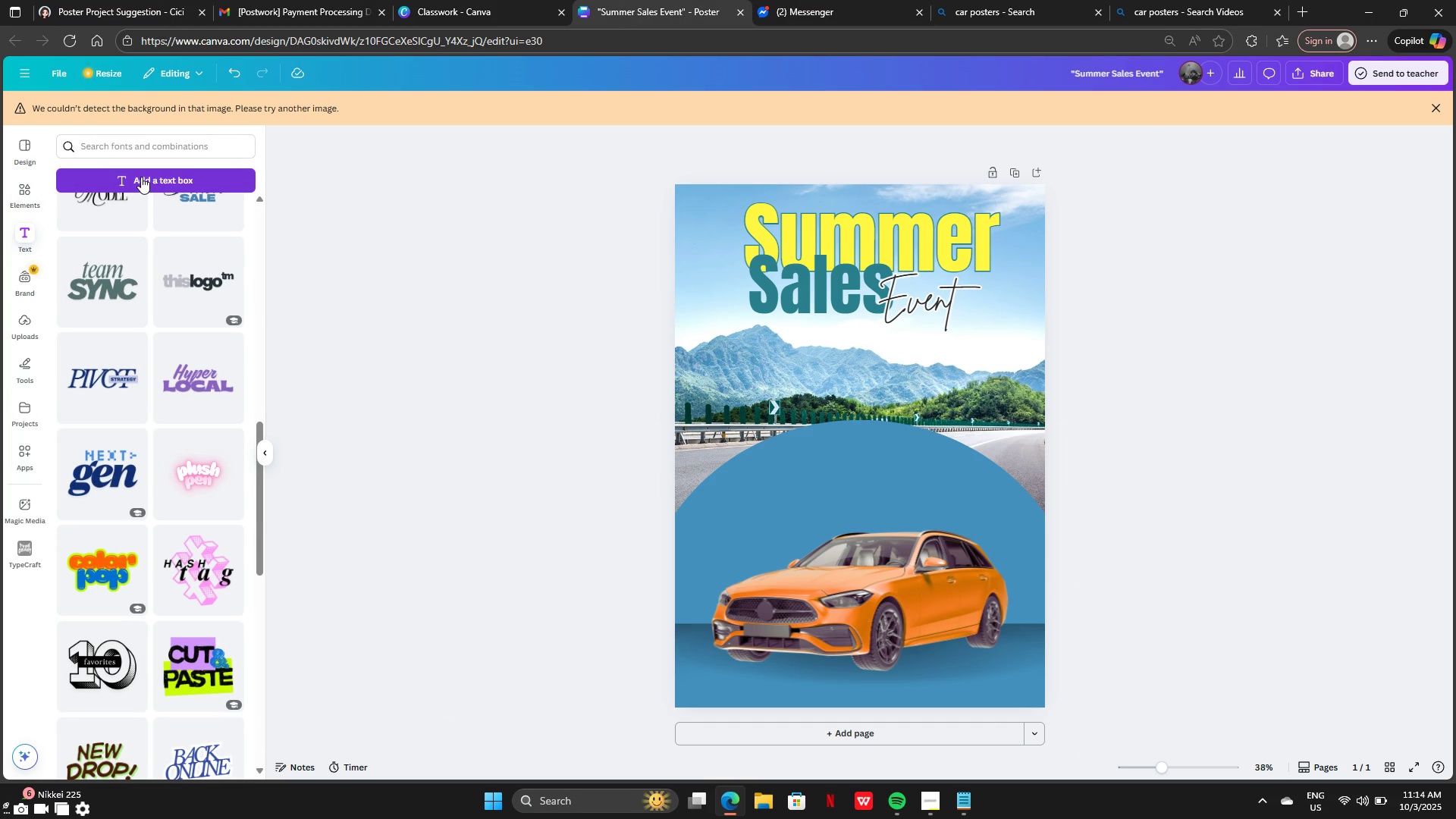 
left_click([141, 177])
 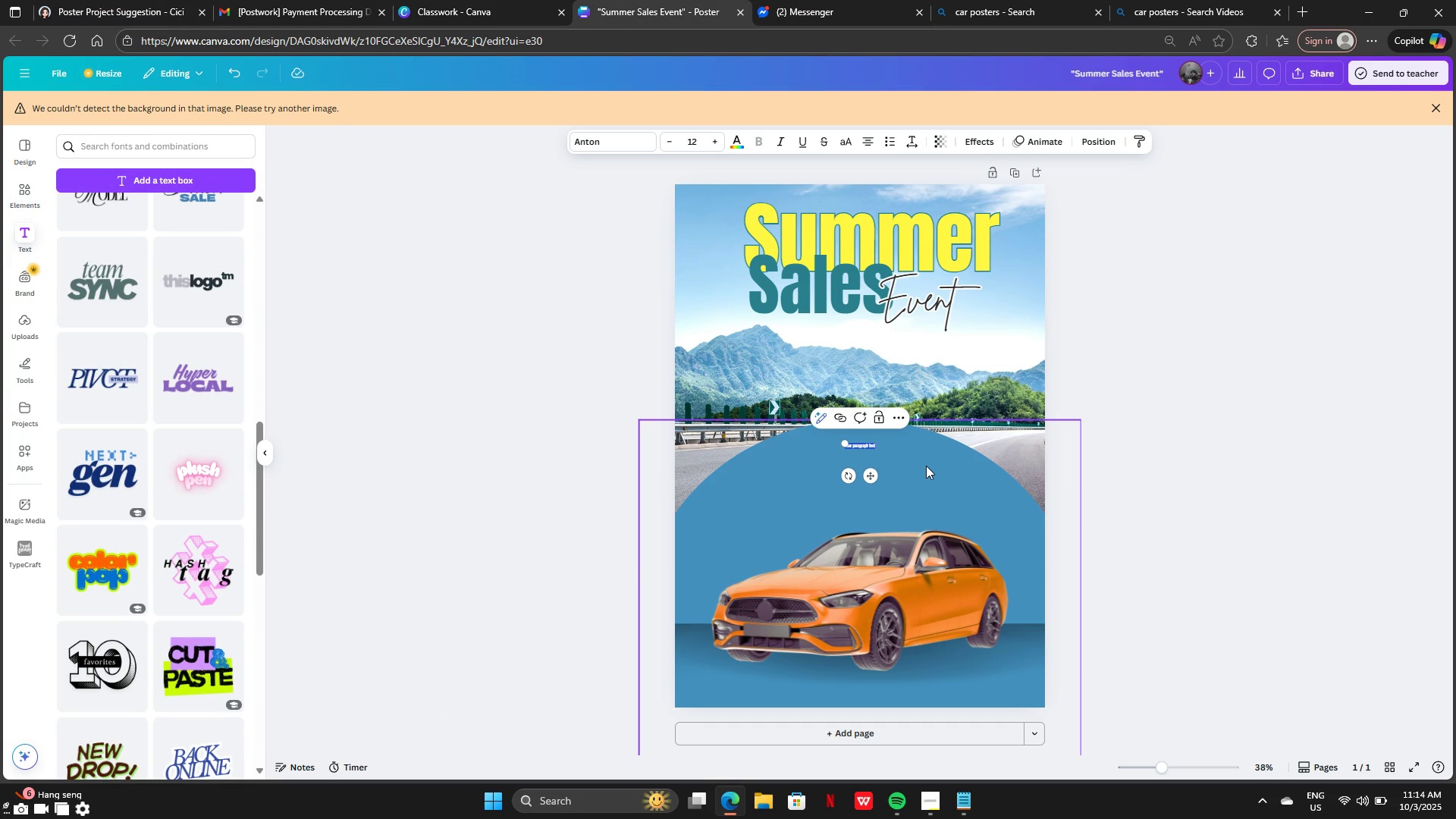 
key(Backspace)
 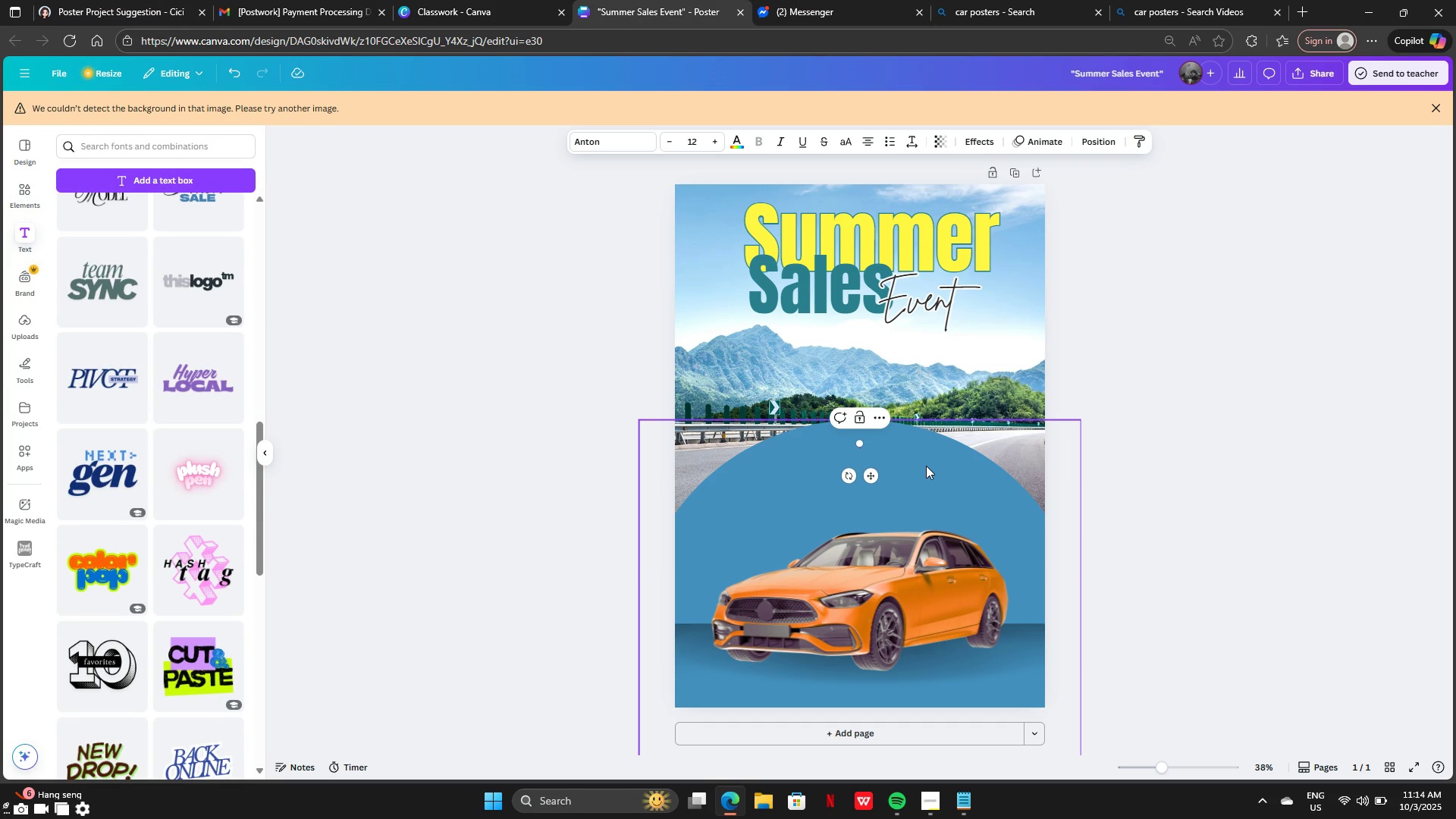 
key(CapsLock)
 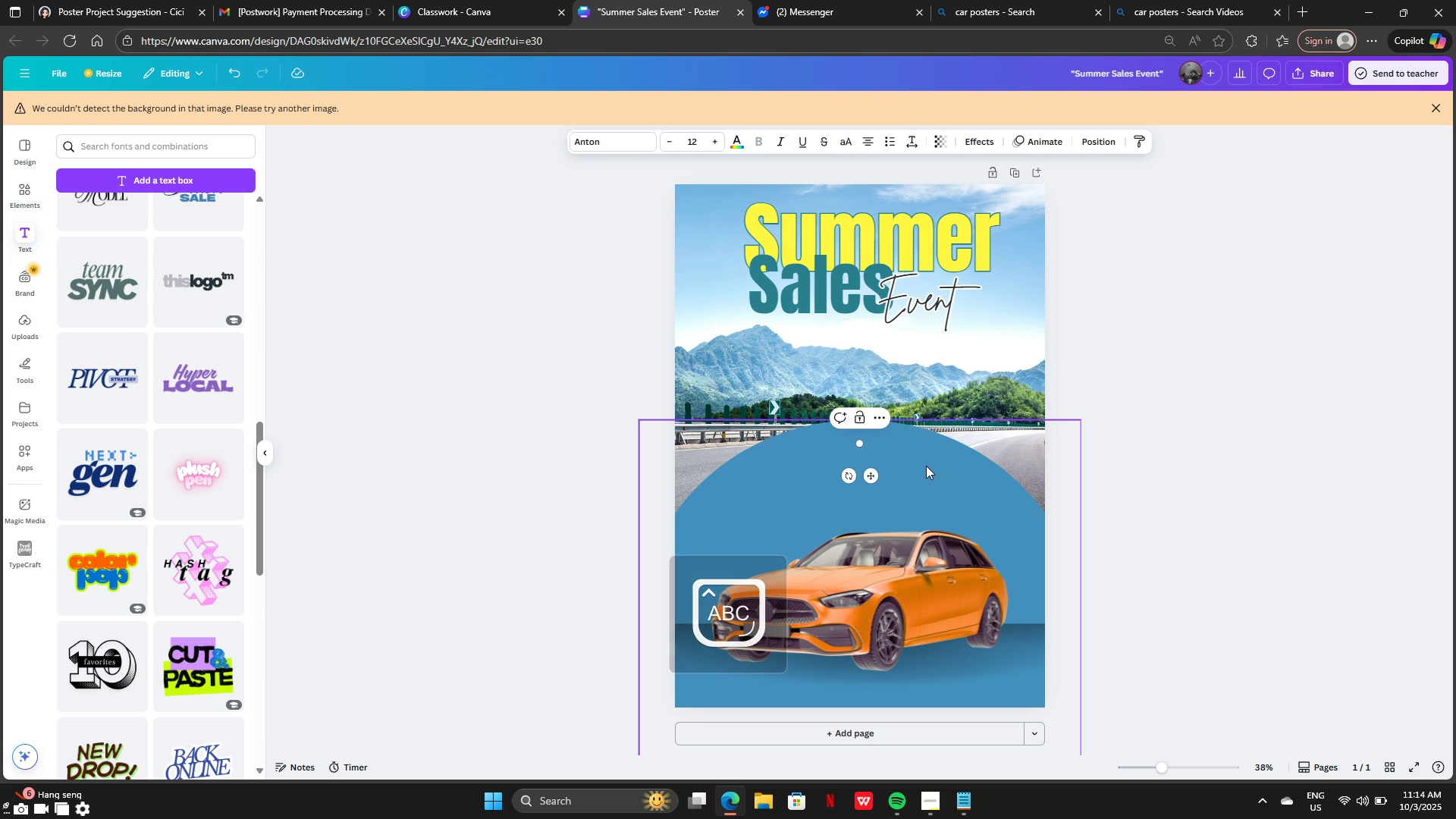 
wait(8.12)
 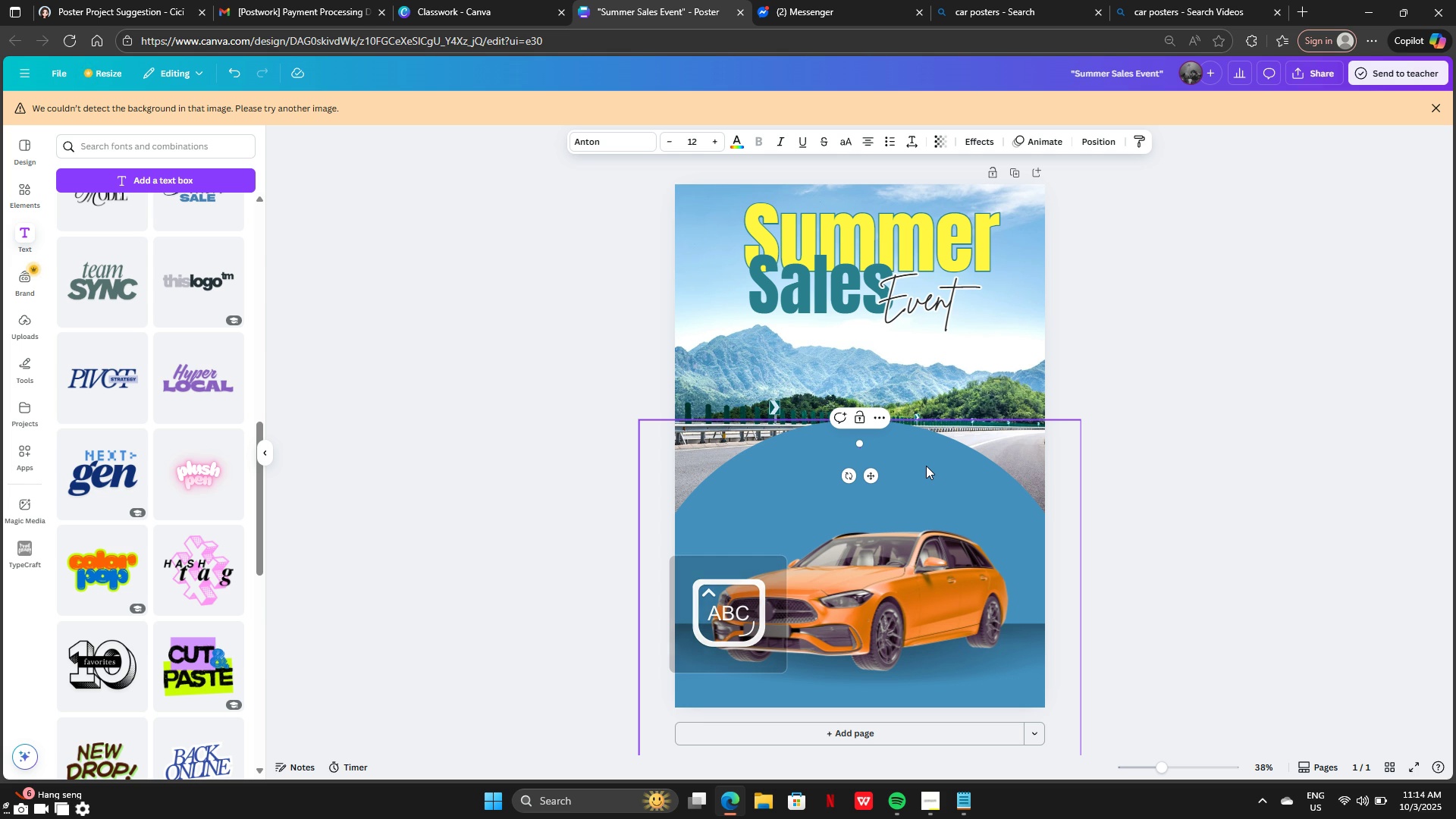 
left_click([926, 466])
 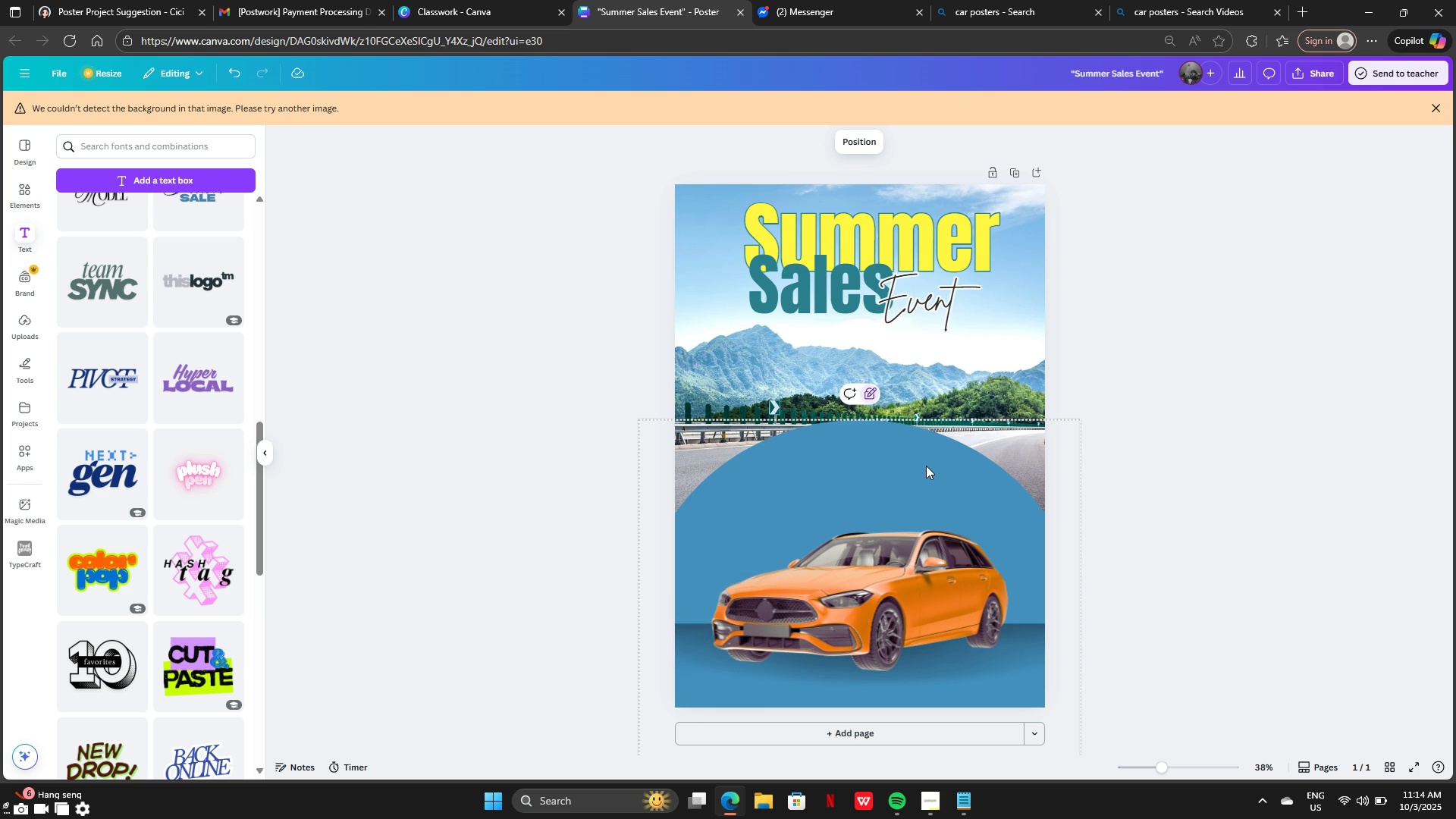 
type(OCTO)
key(Backspace)
key(Backspace)
type(OCTOVW)
key(Backspace)
type(ER)
key(Backspace)
key(Backspace)
key(Backspace)
type(BER 20,2025)
 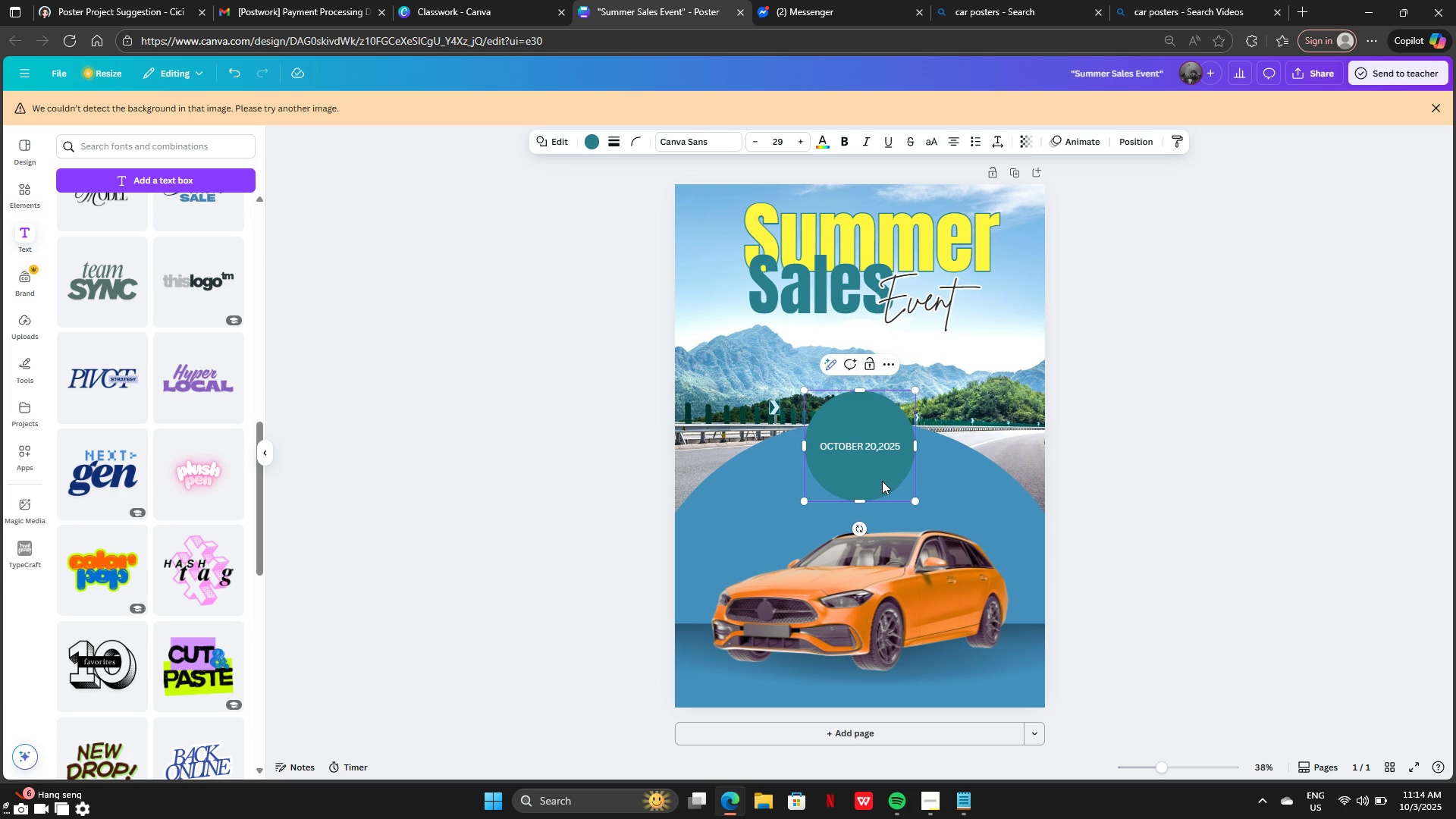 
left_click([882, 475])